 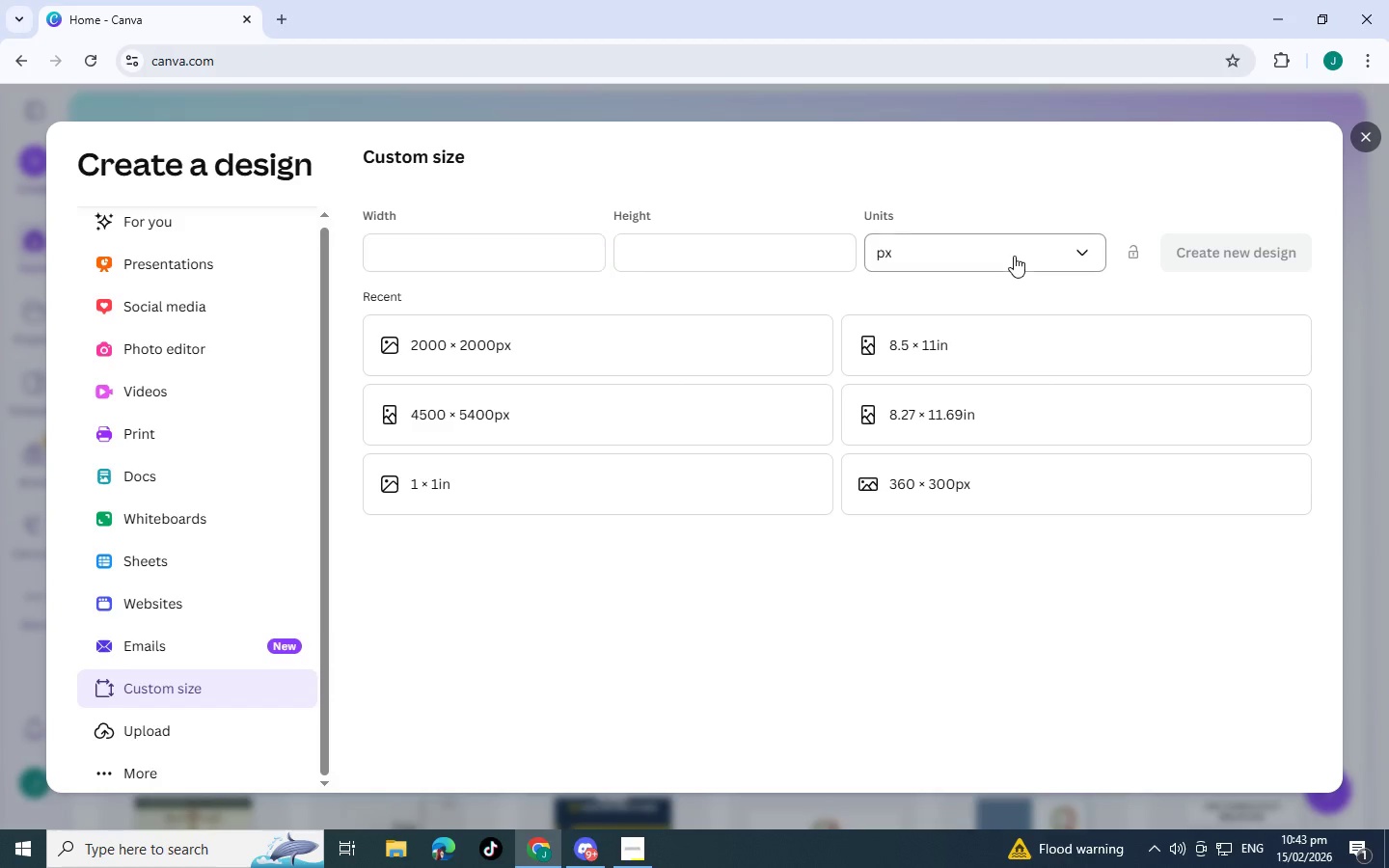 
left_click([932, 351])
 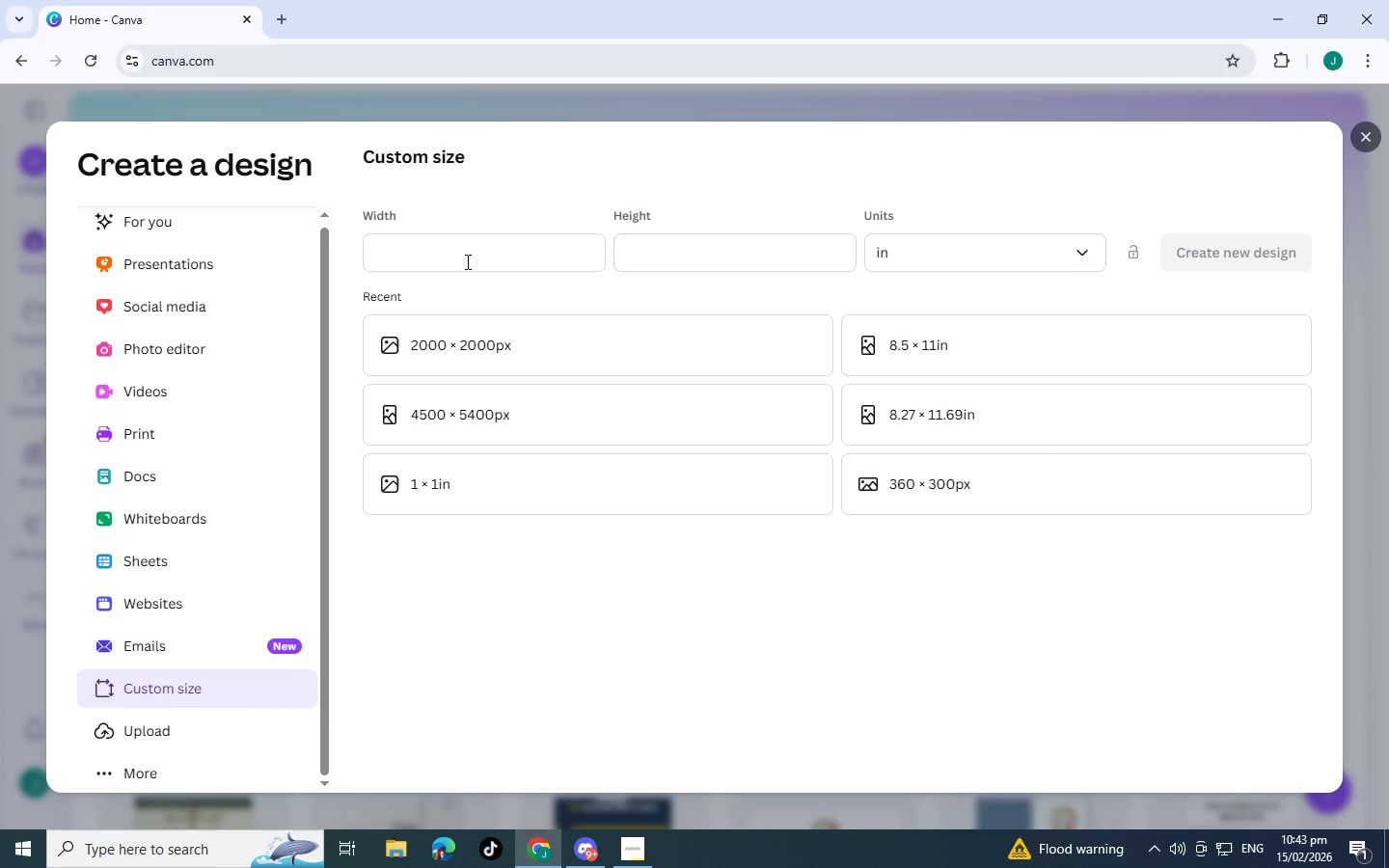 
left_click([466, 261])
 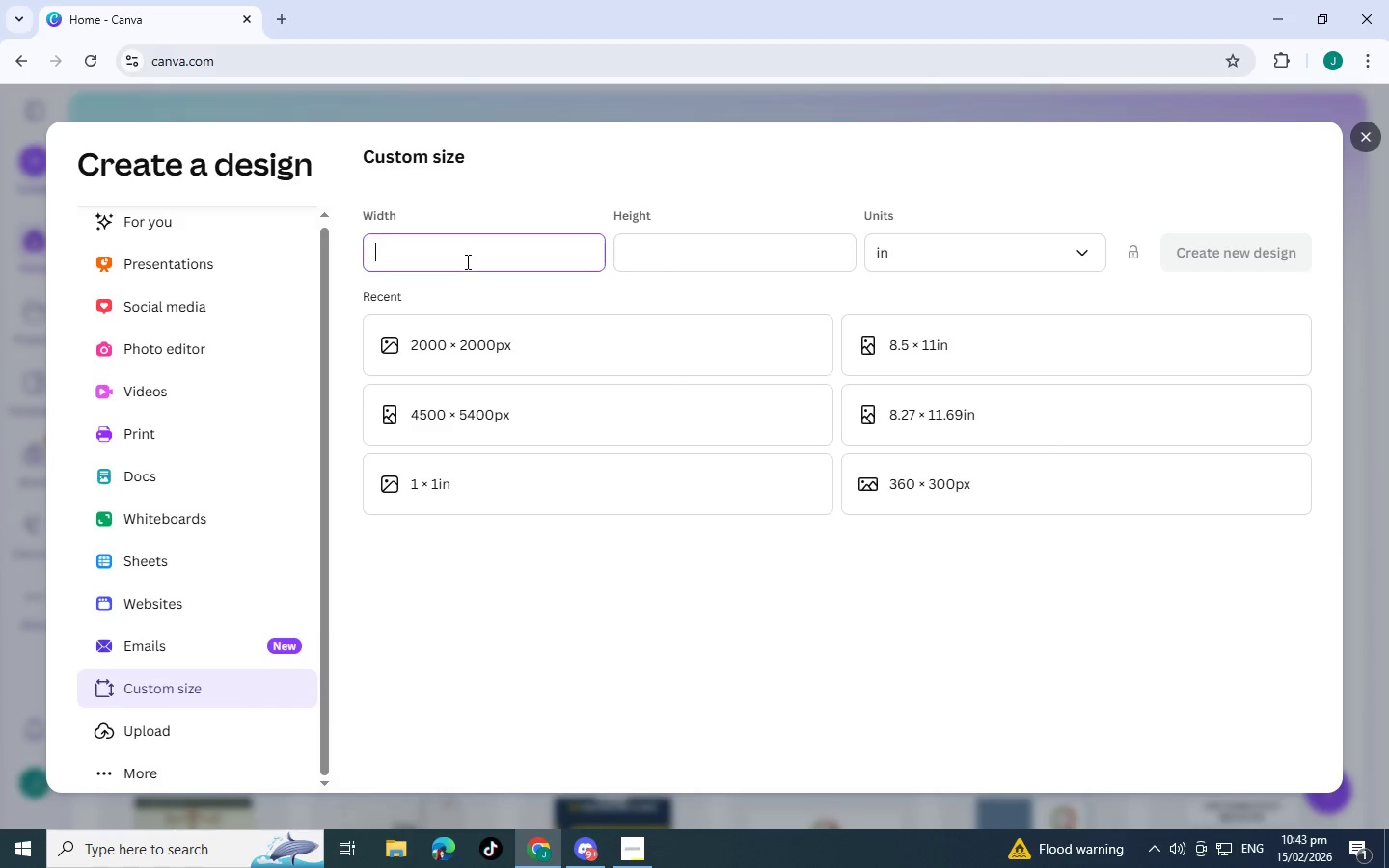 
type(24)
 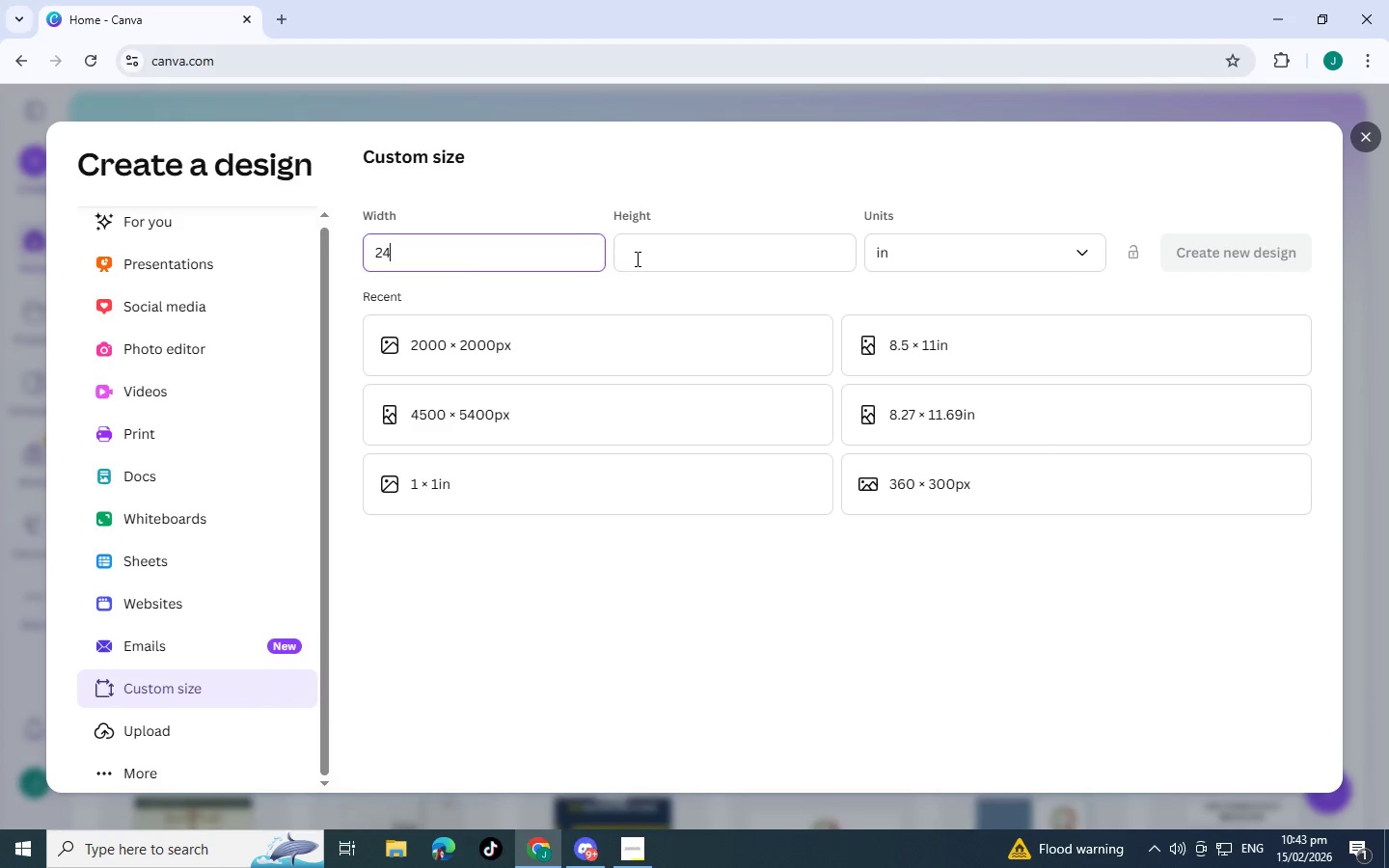 
left_click([637, 258])
 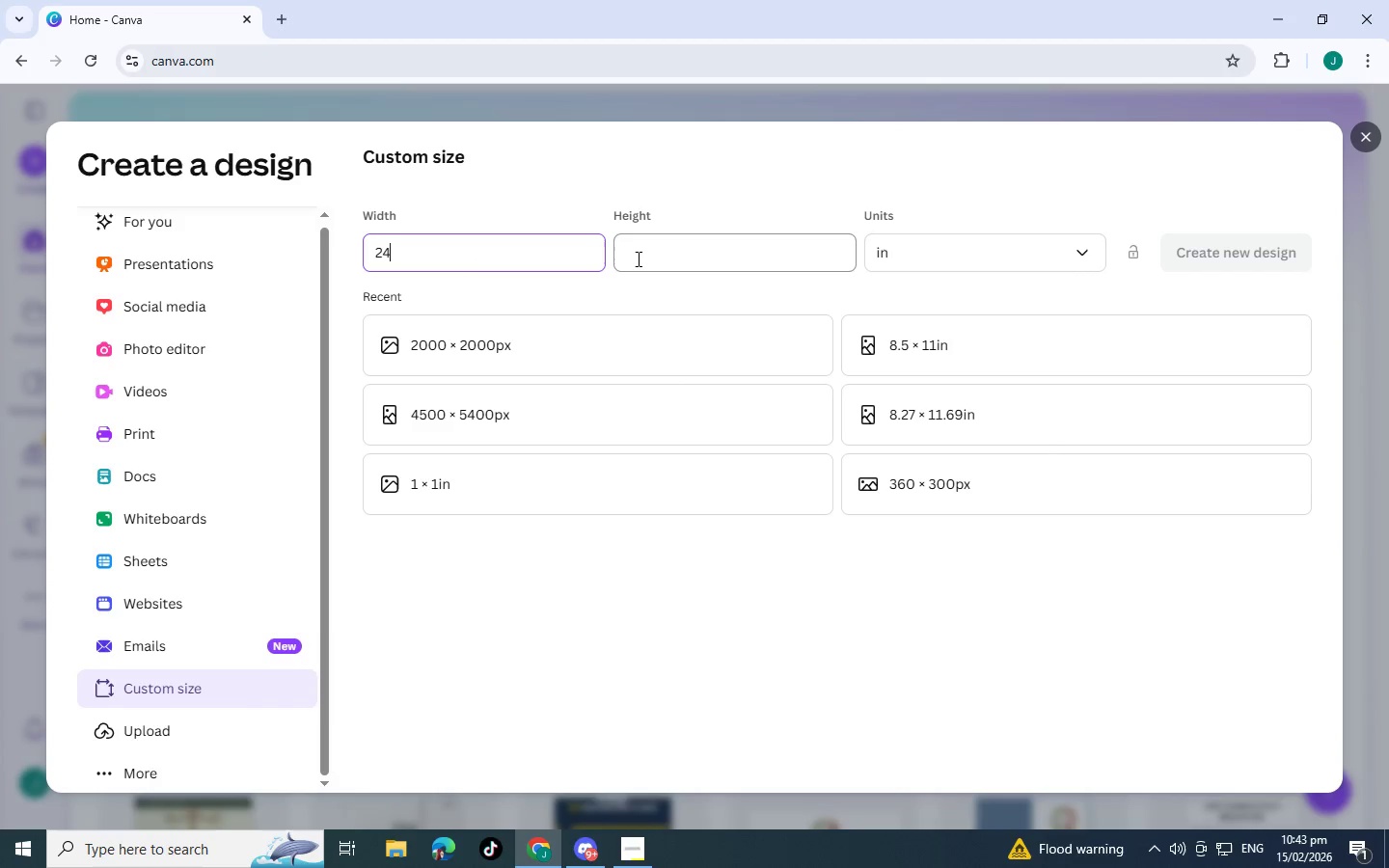 
type(36)
key(Tab)
 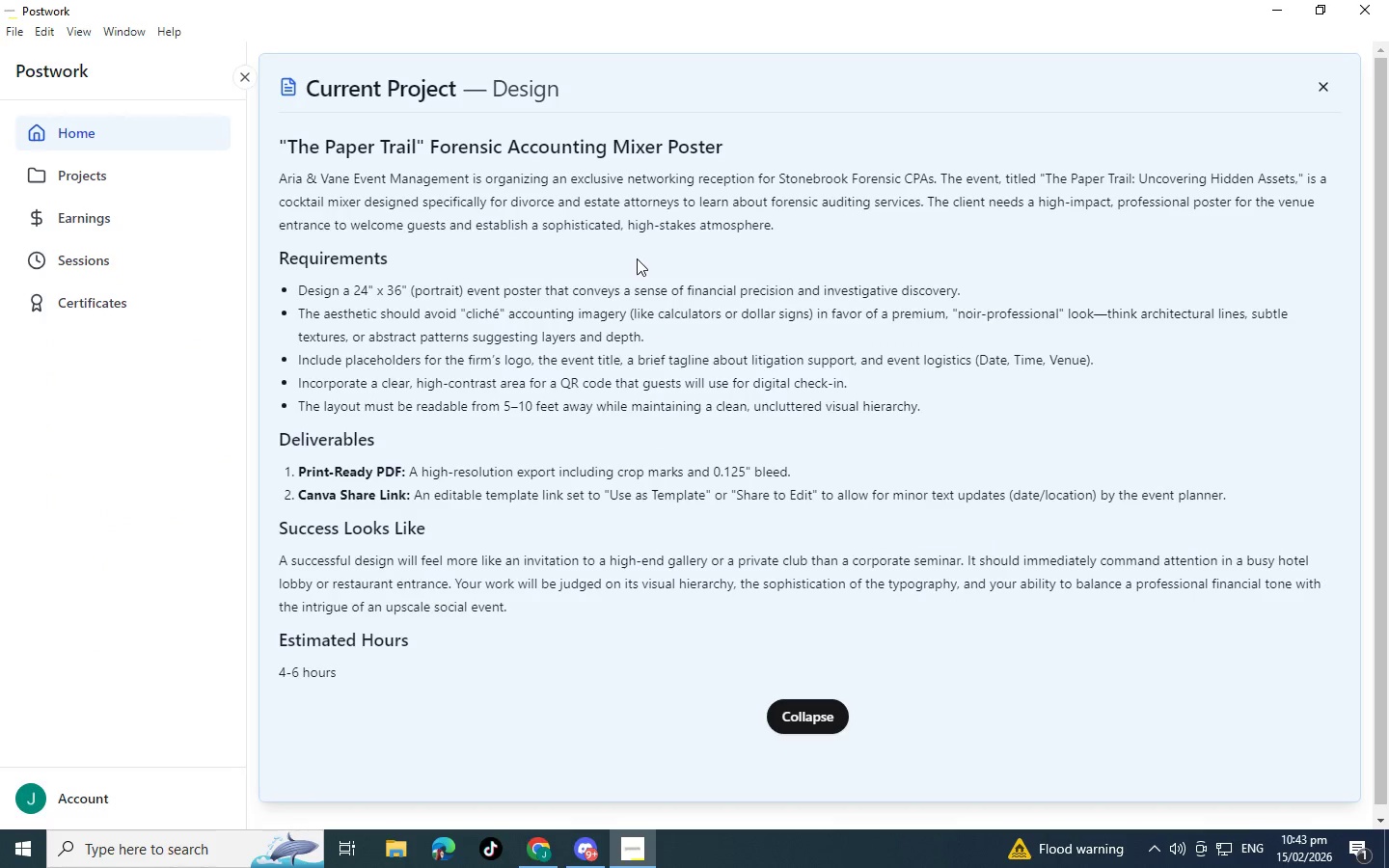 
hold_key(key=AltLeft, duration=0.55)